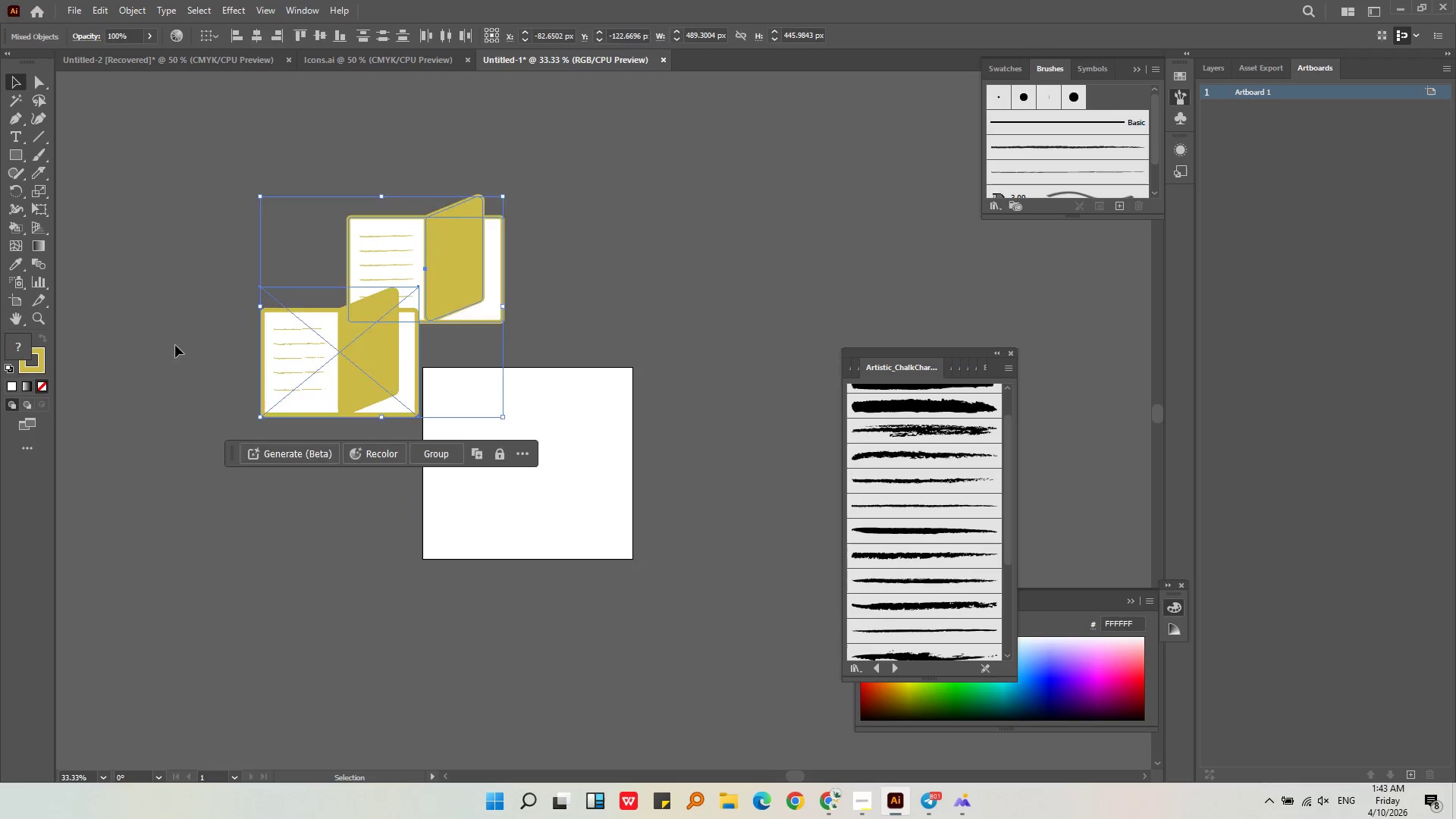 
double_click([284, 353])
 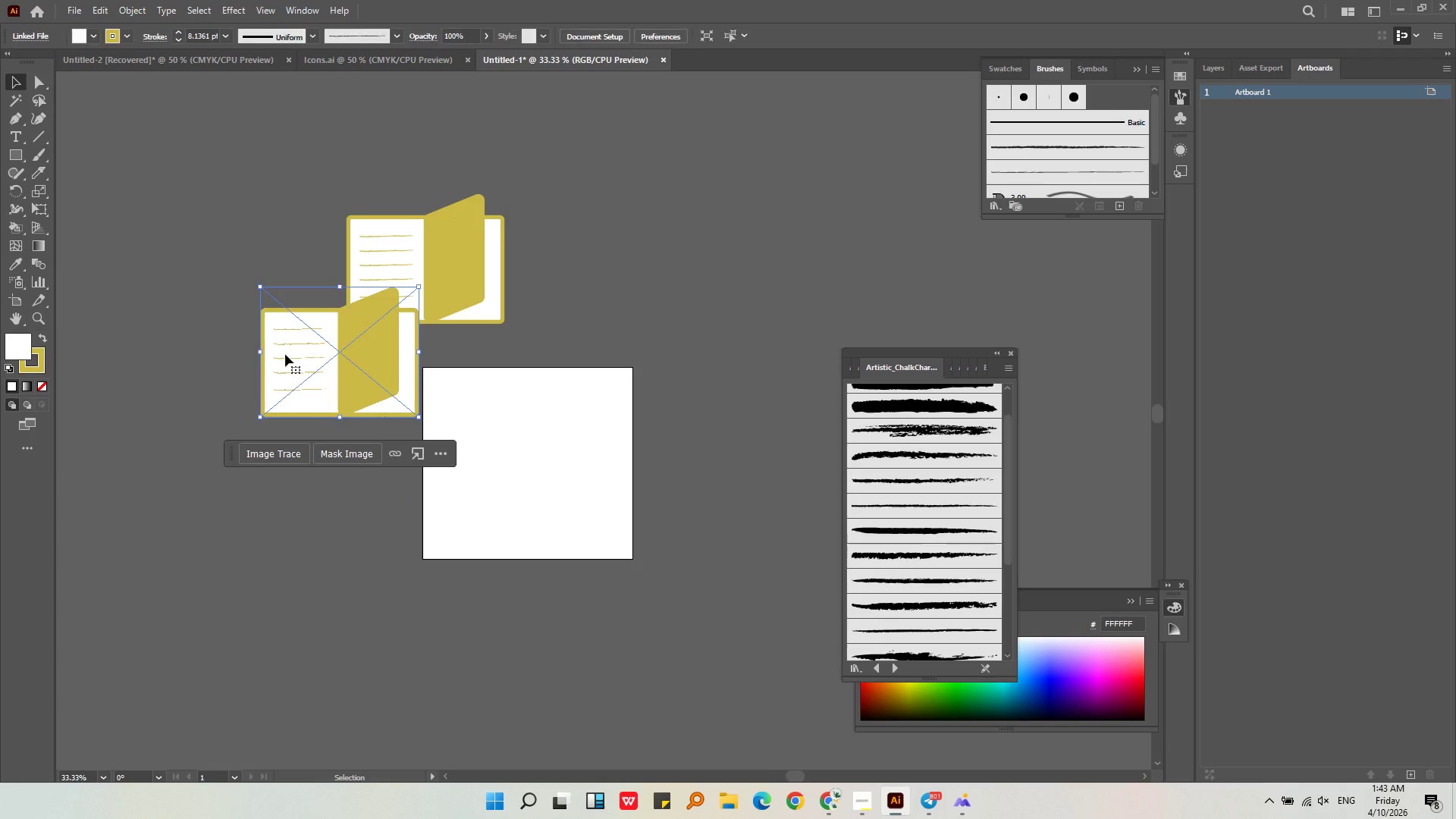 
key(Backspace)
 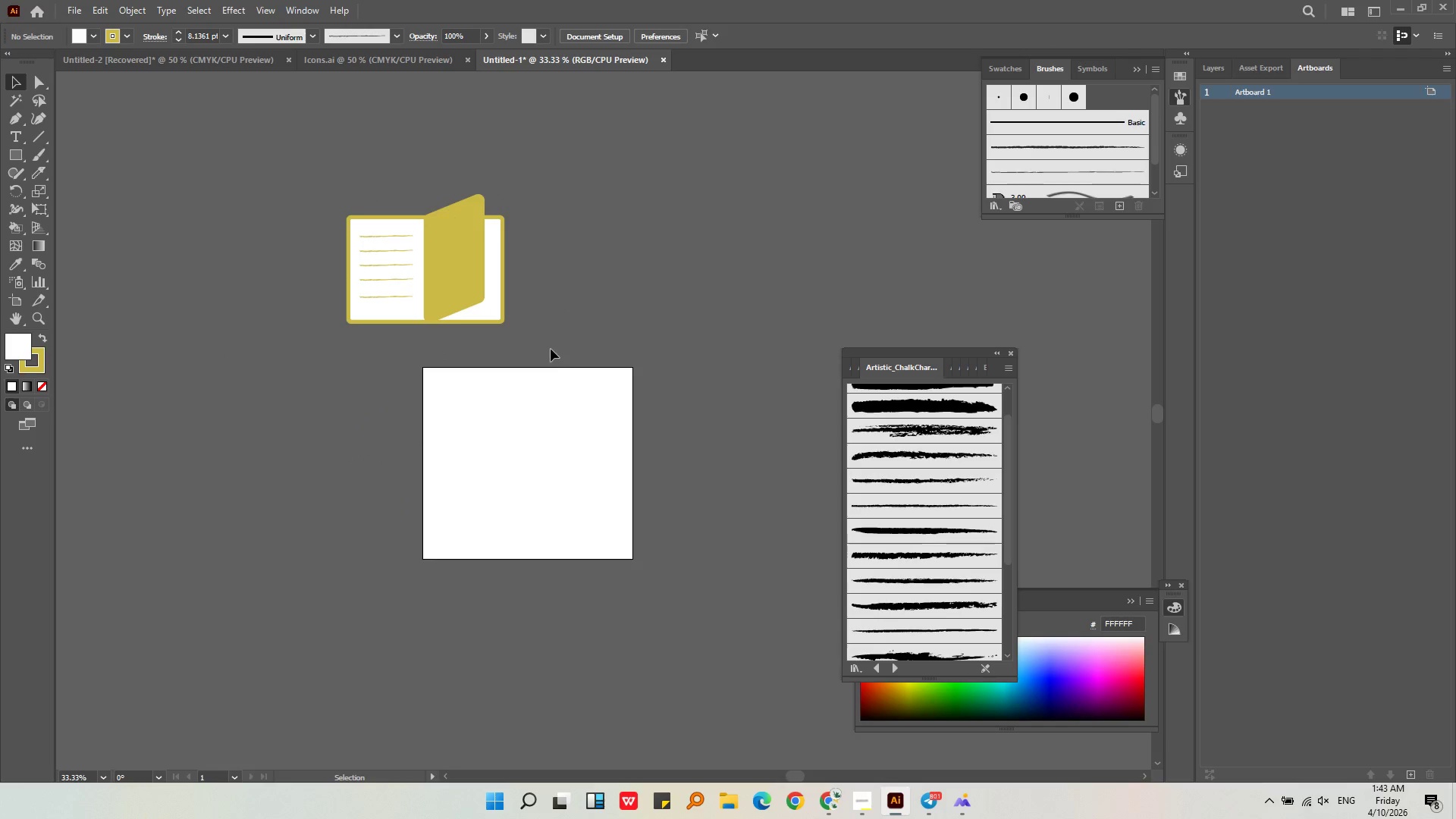 
left_click_drag(start_coordinate=[551, 349], to_coordinate=[283, 197])
 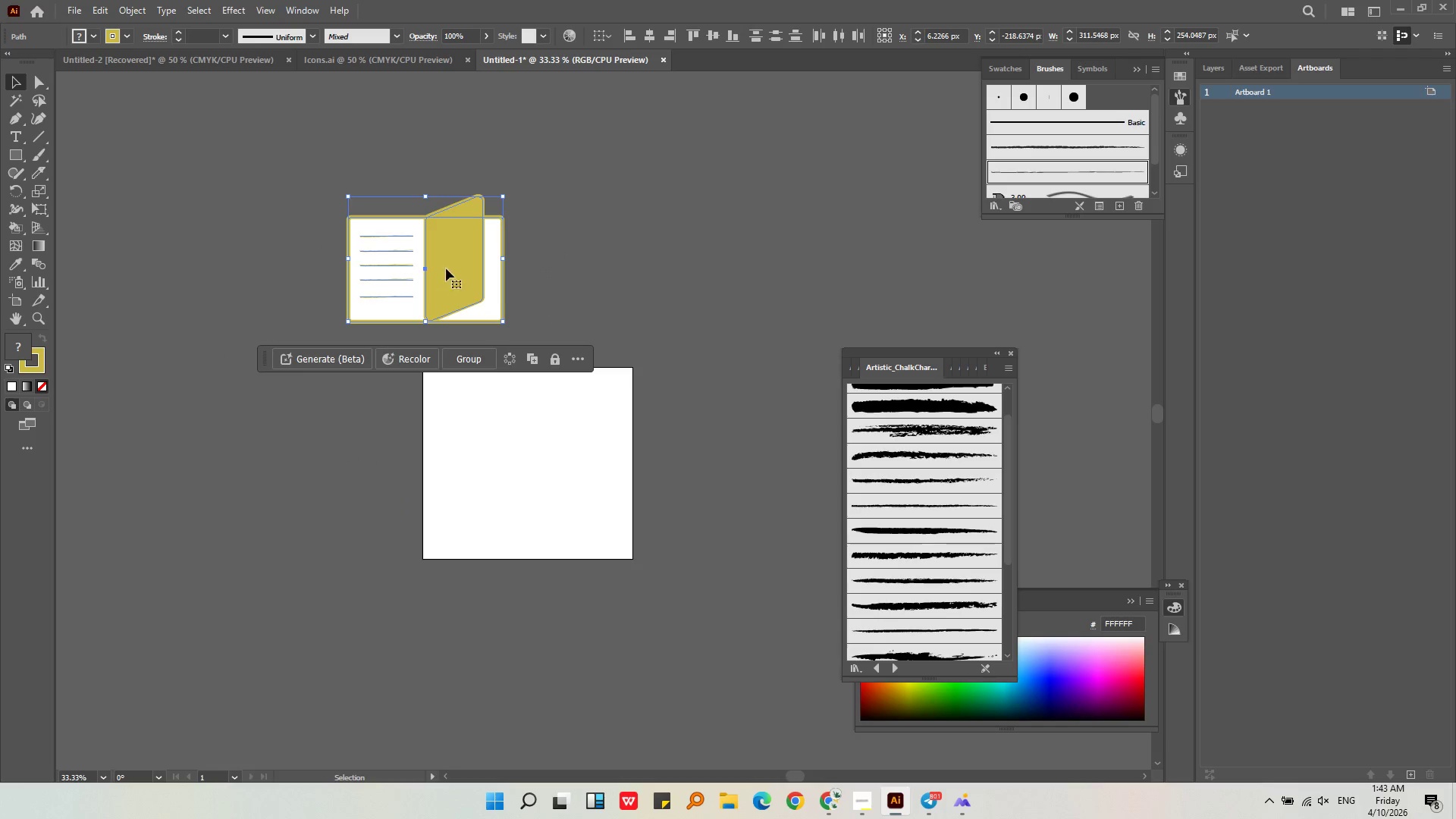 
left_click_drag(start_coordinate=[448, 268], to_coordinate=[551, 469])
 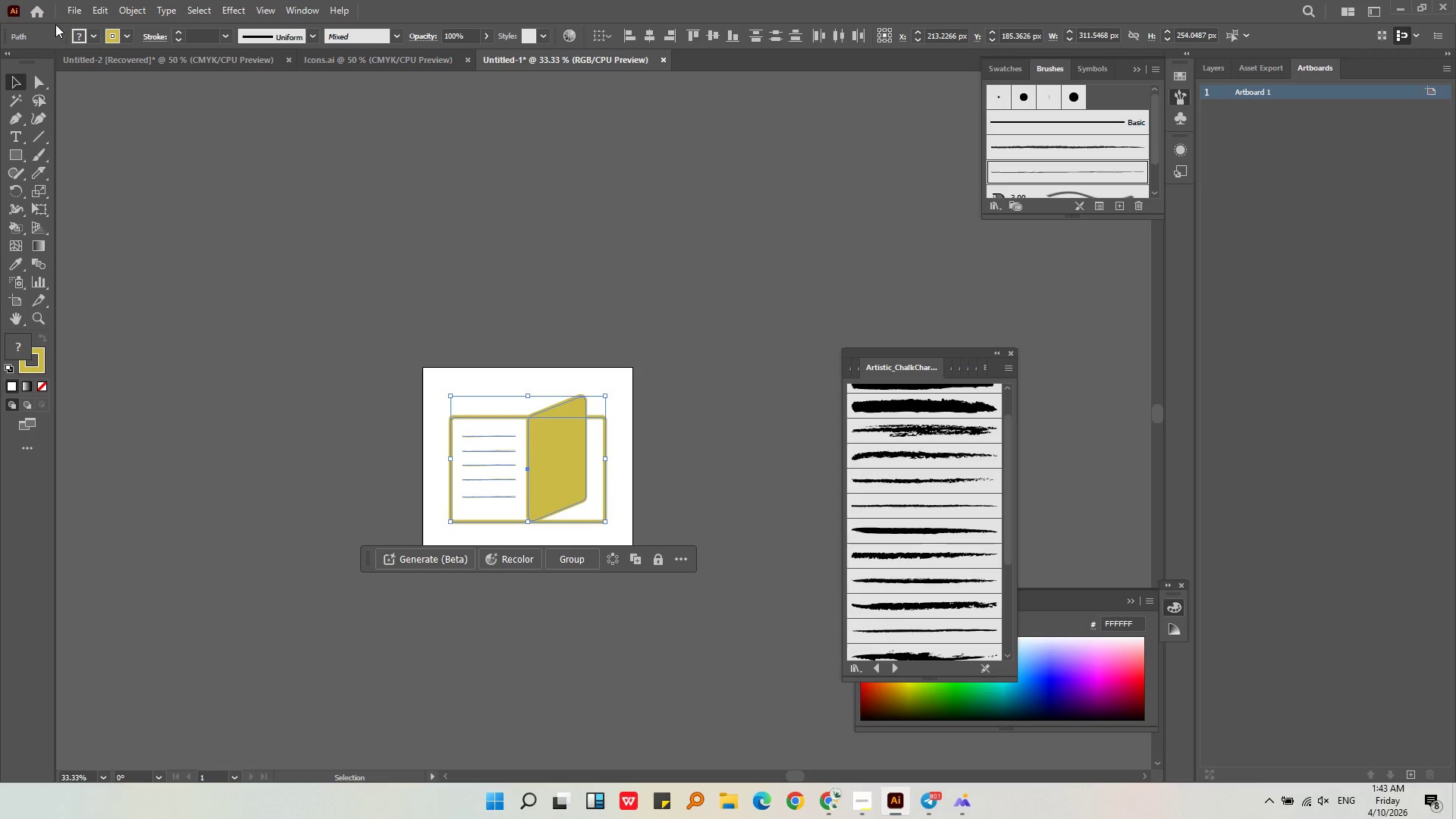 
left_click([66, 8])
 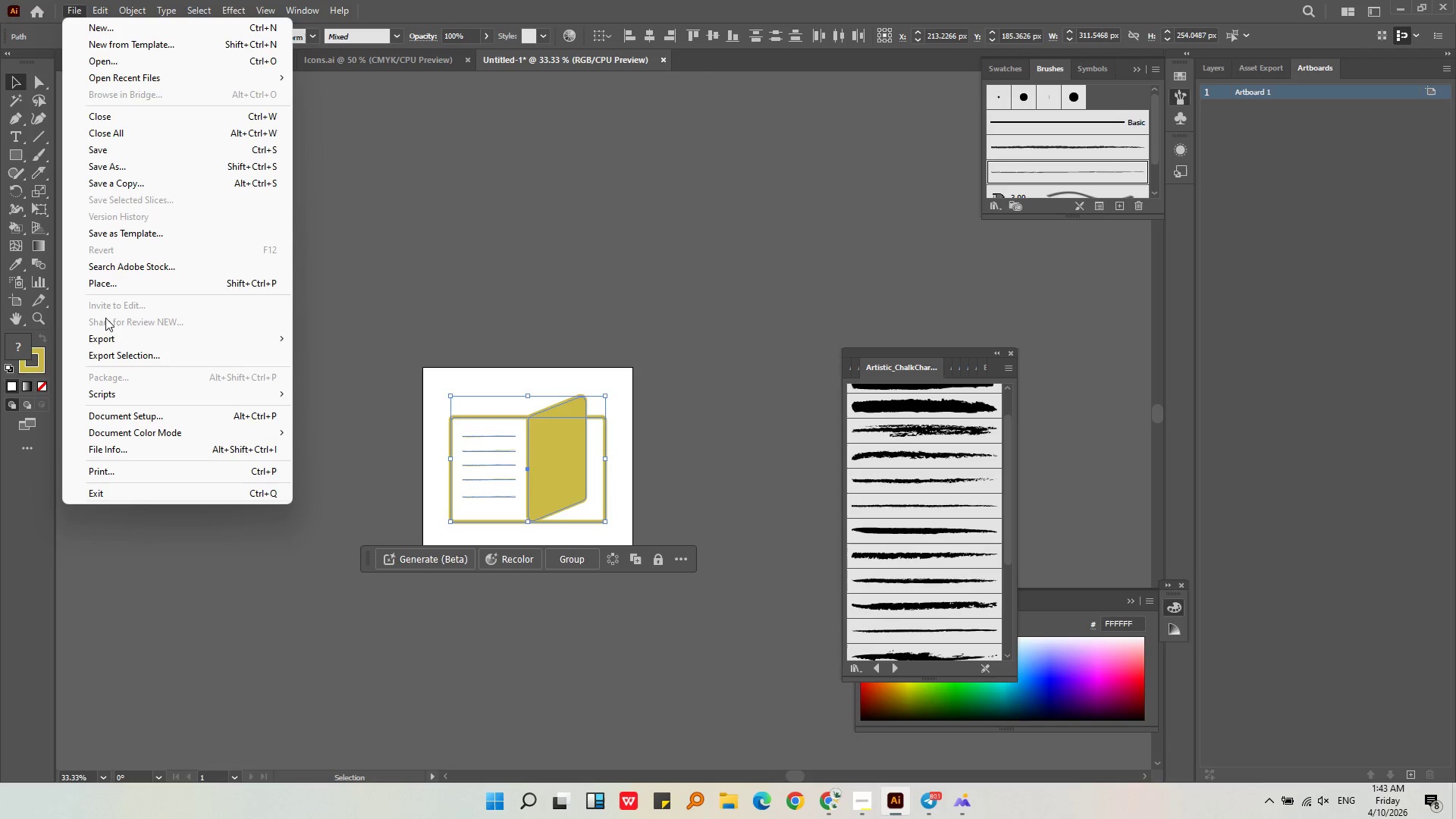 
left_click([103, 335])
 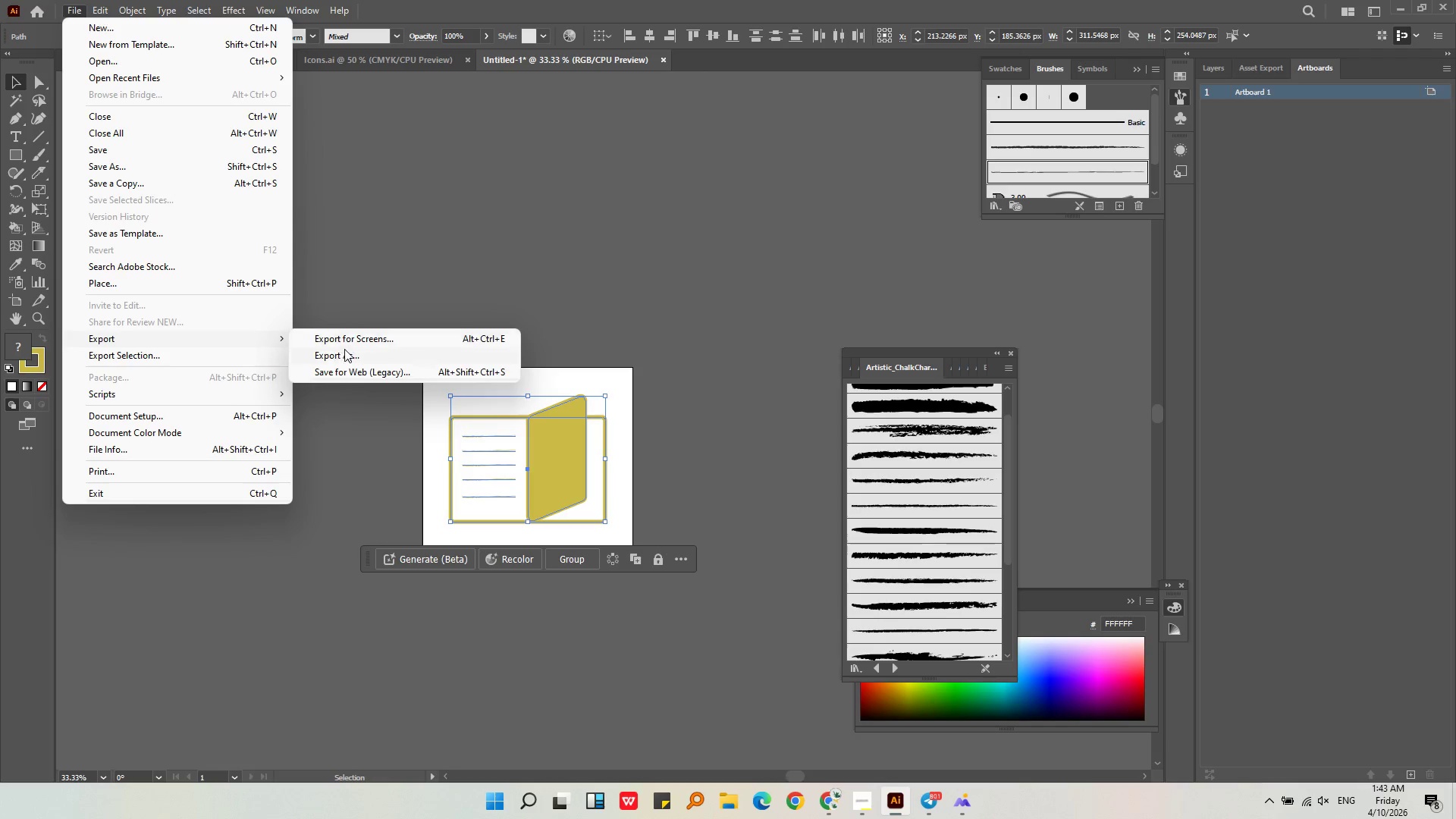 
left_click([342, 356])
 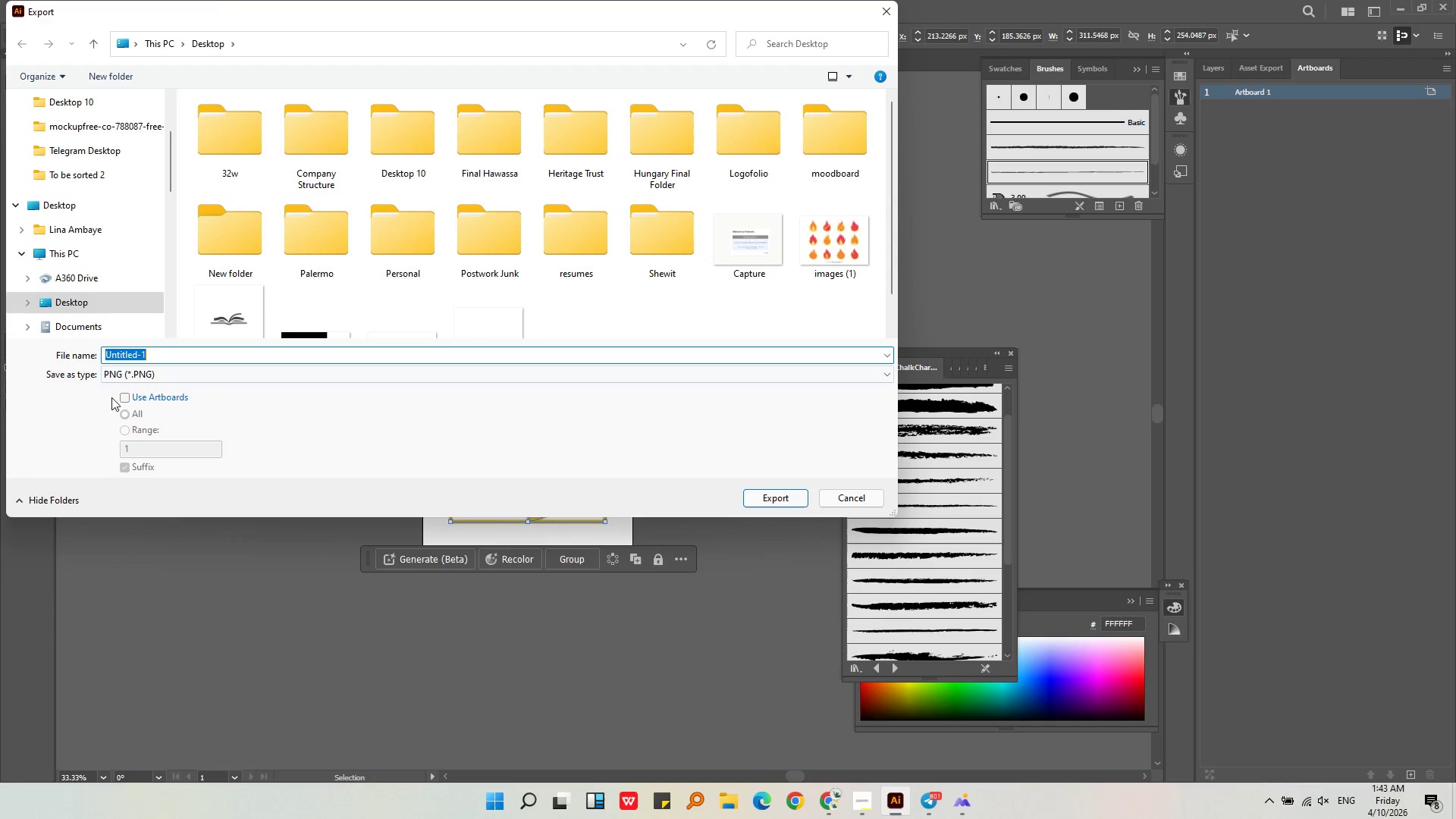 
left_click([143, 398])
 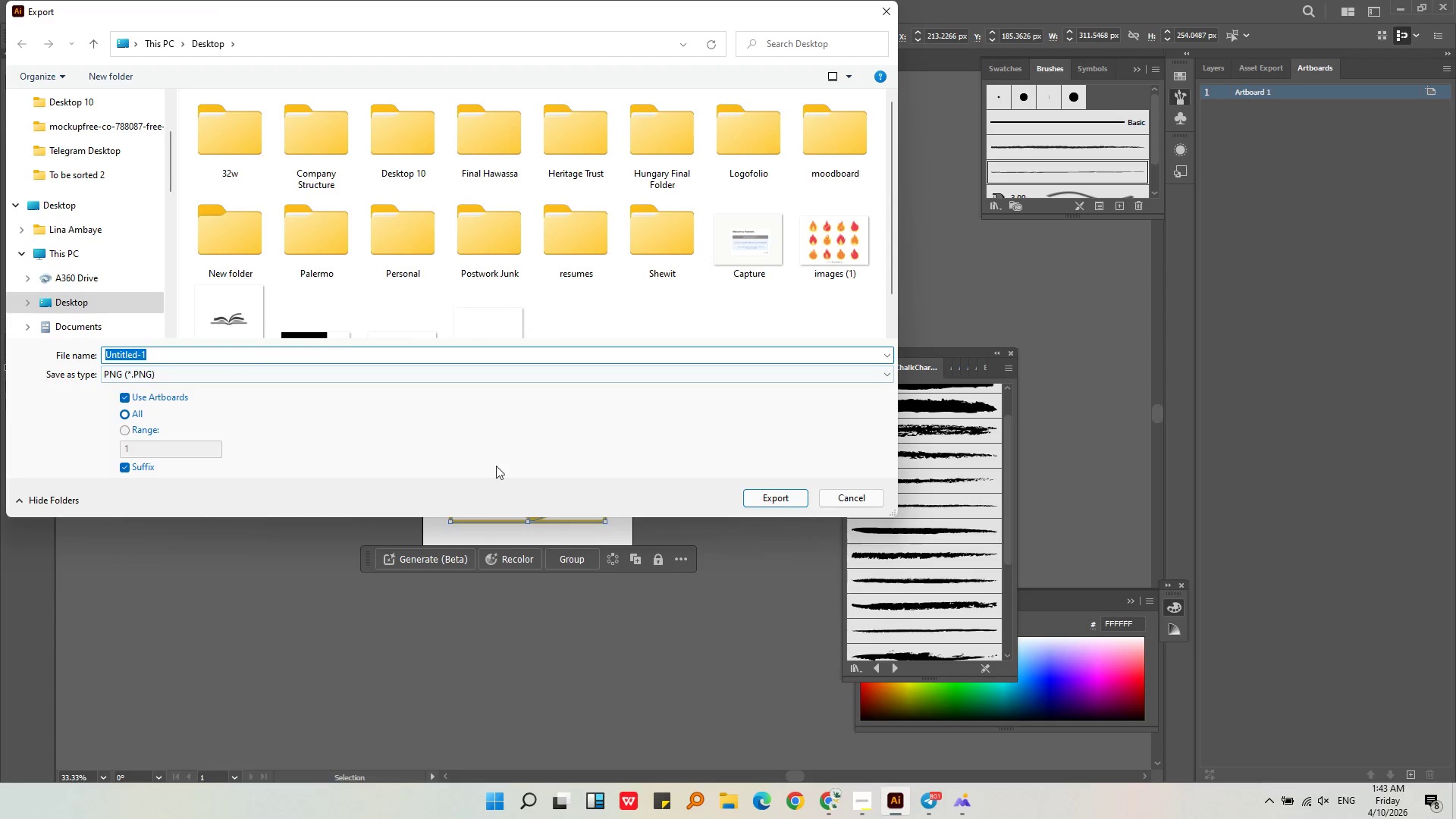 
double_click([836, 500])
 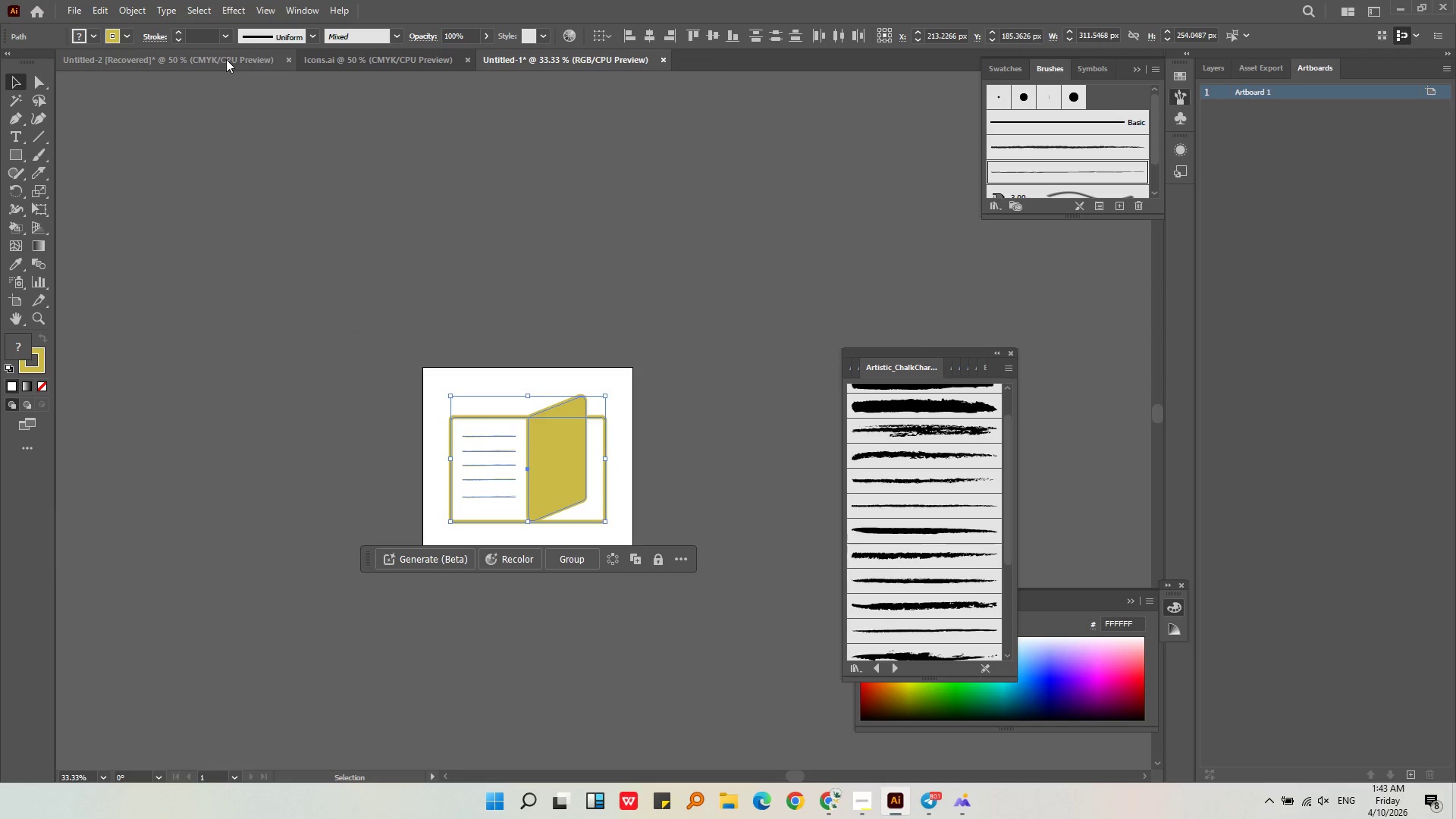 
left_click([348, 61])
 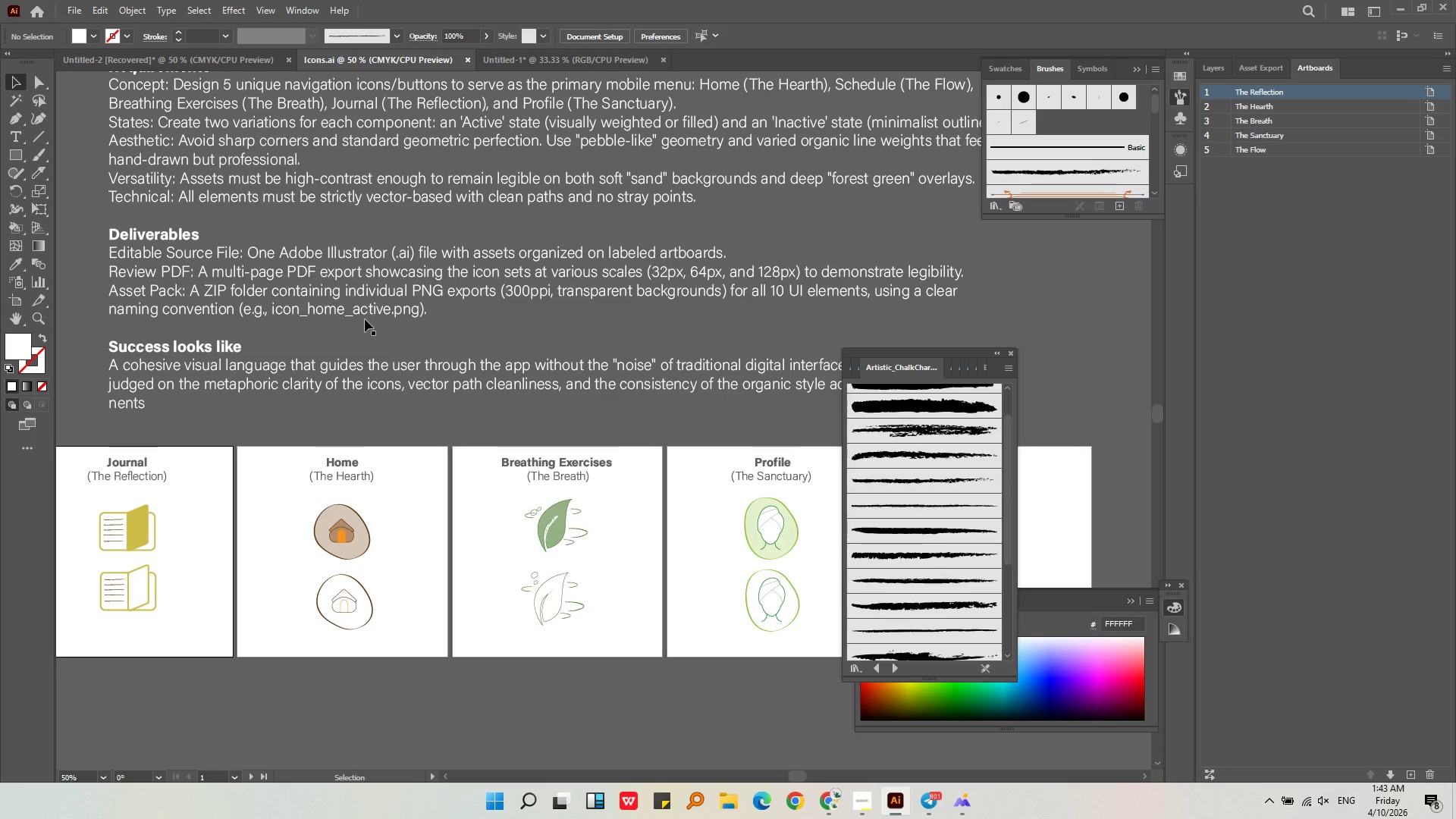 
double_click([339, 308])
 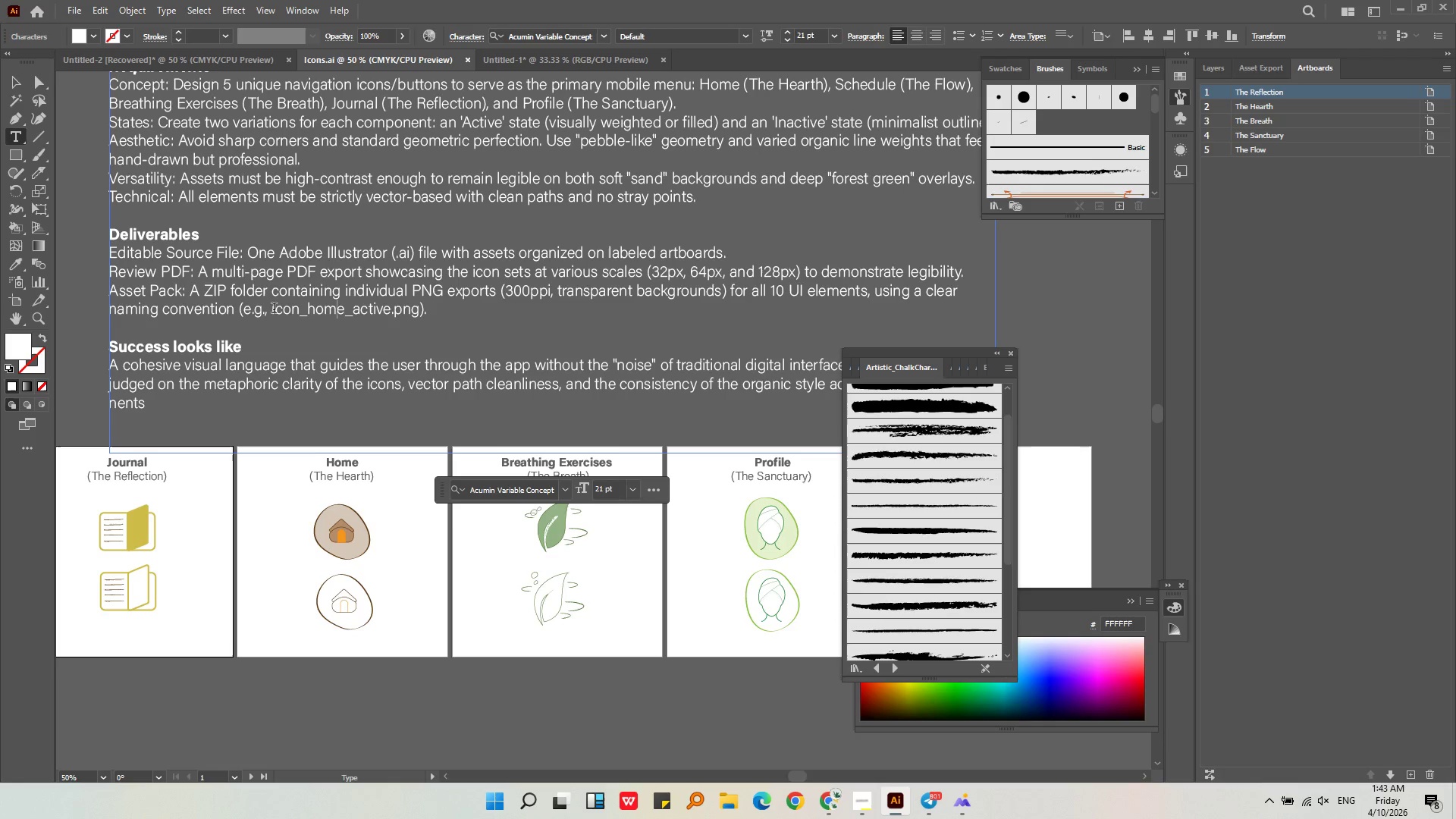 
left_click_drag(start_coordinate=[273, 309], to_coordinate=[390, 314])
 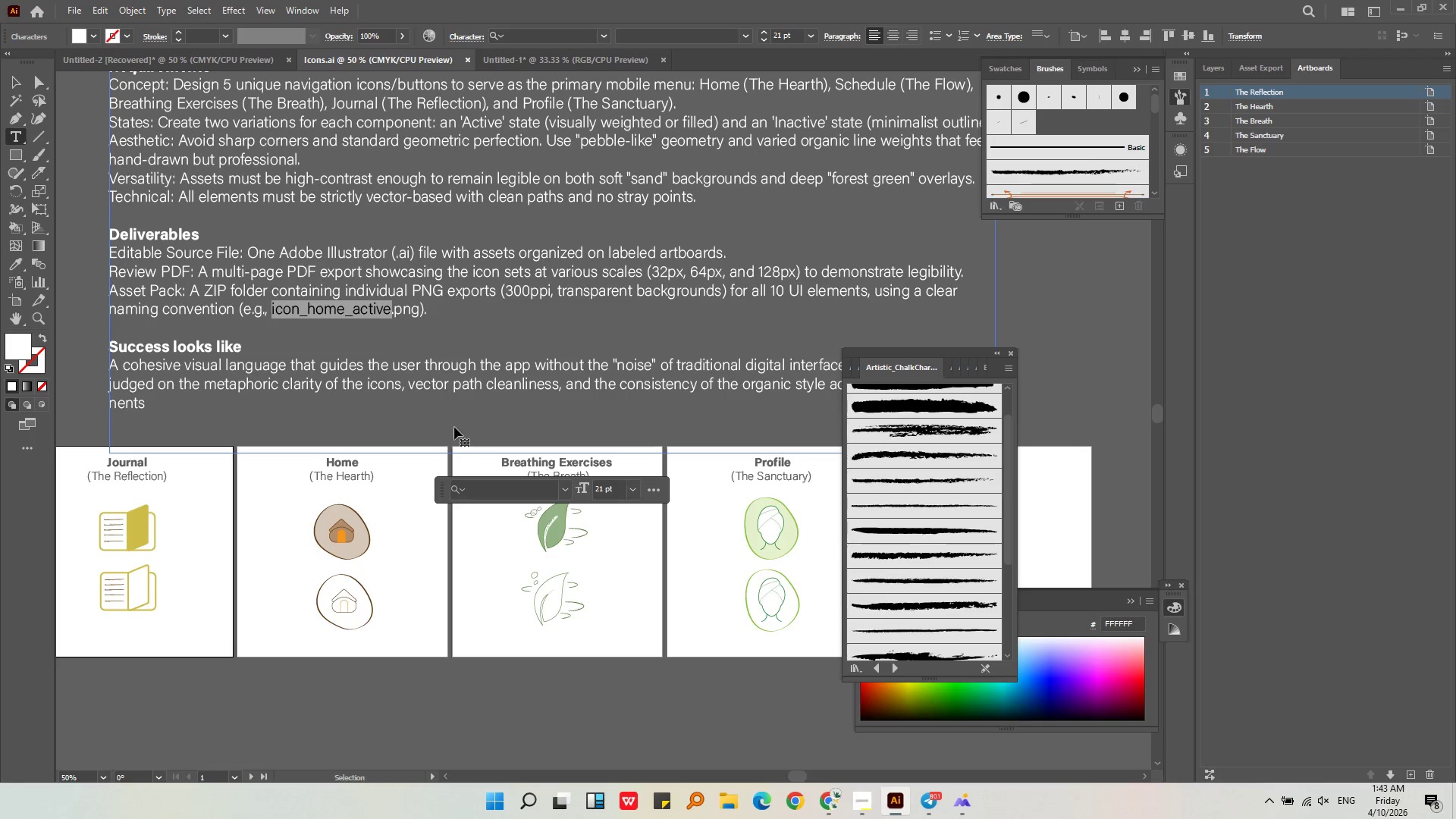 
key(Control+C)
 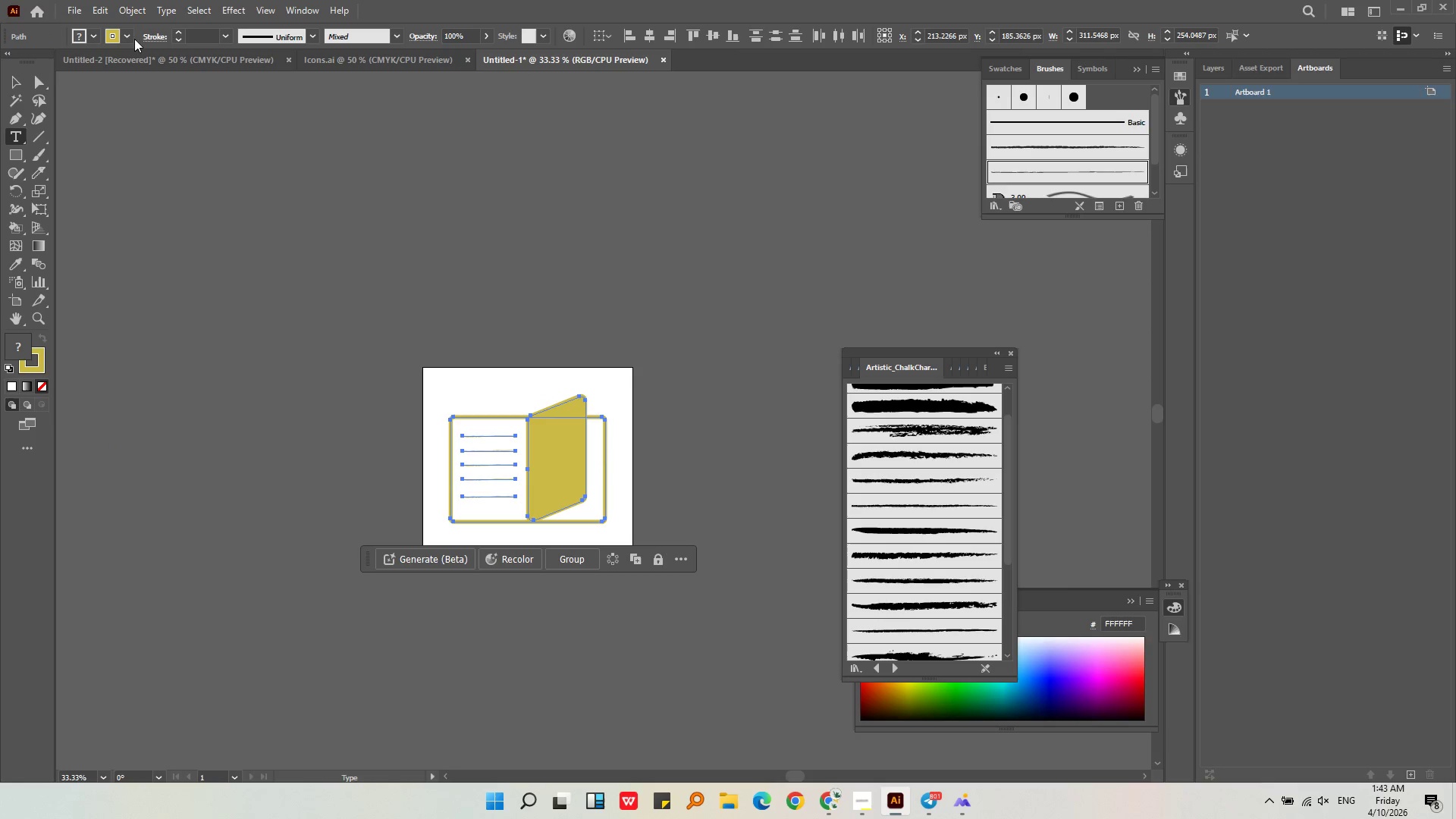 
left_click([74, 12])
 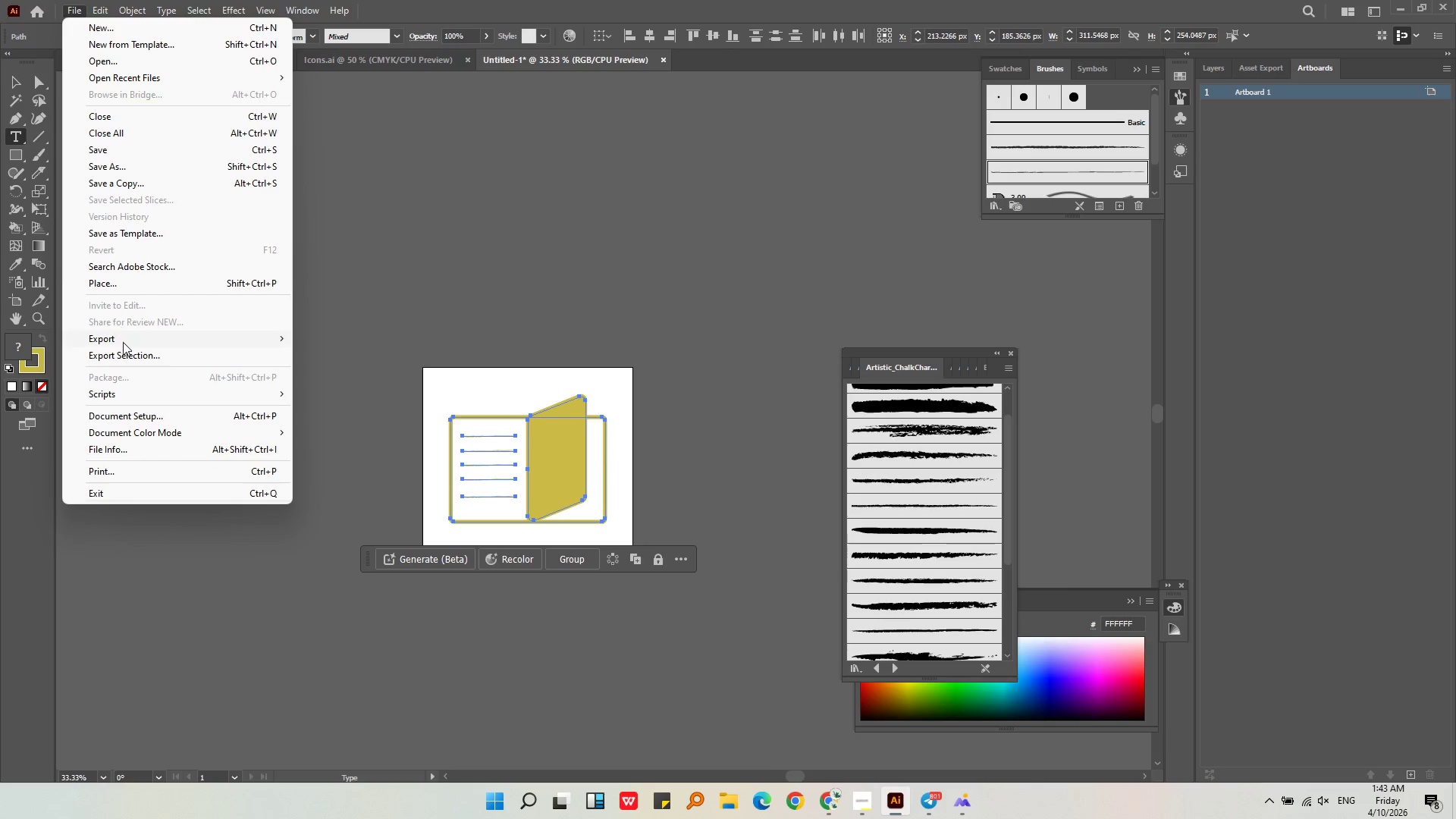 
left_click([123, 343])
 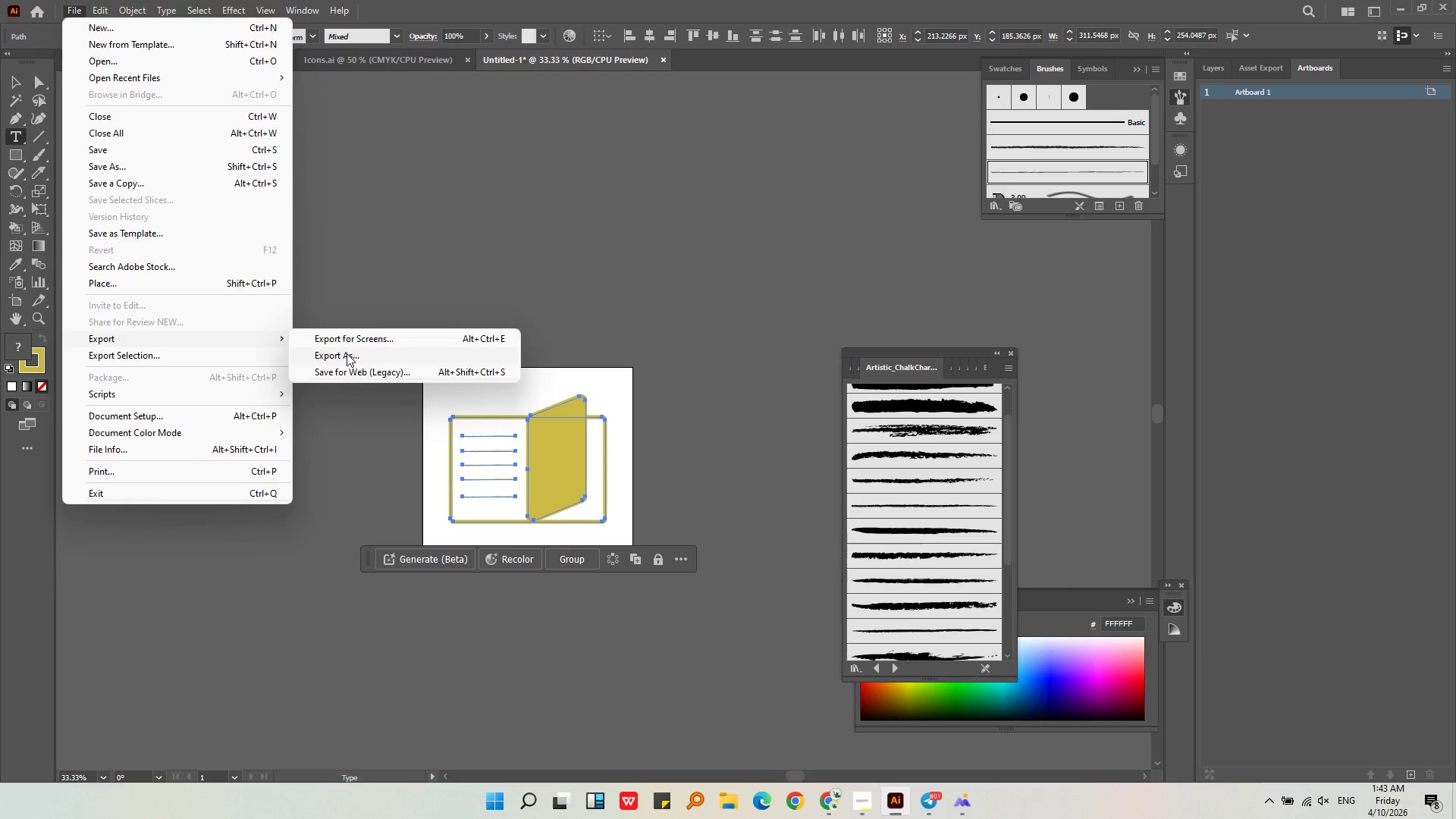 
left_click([347, 353])
 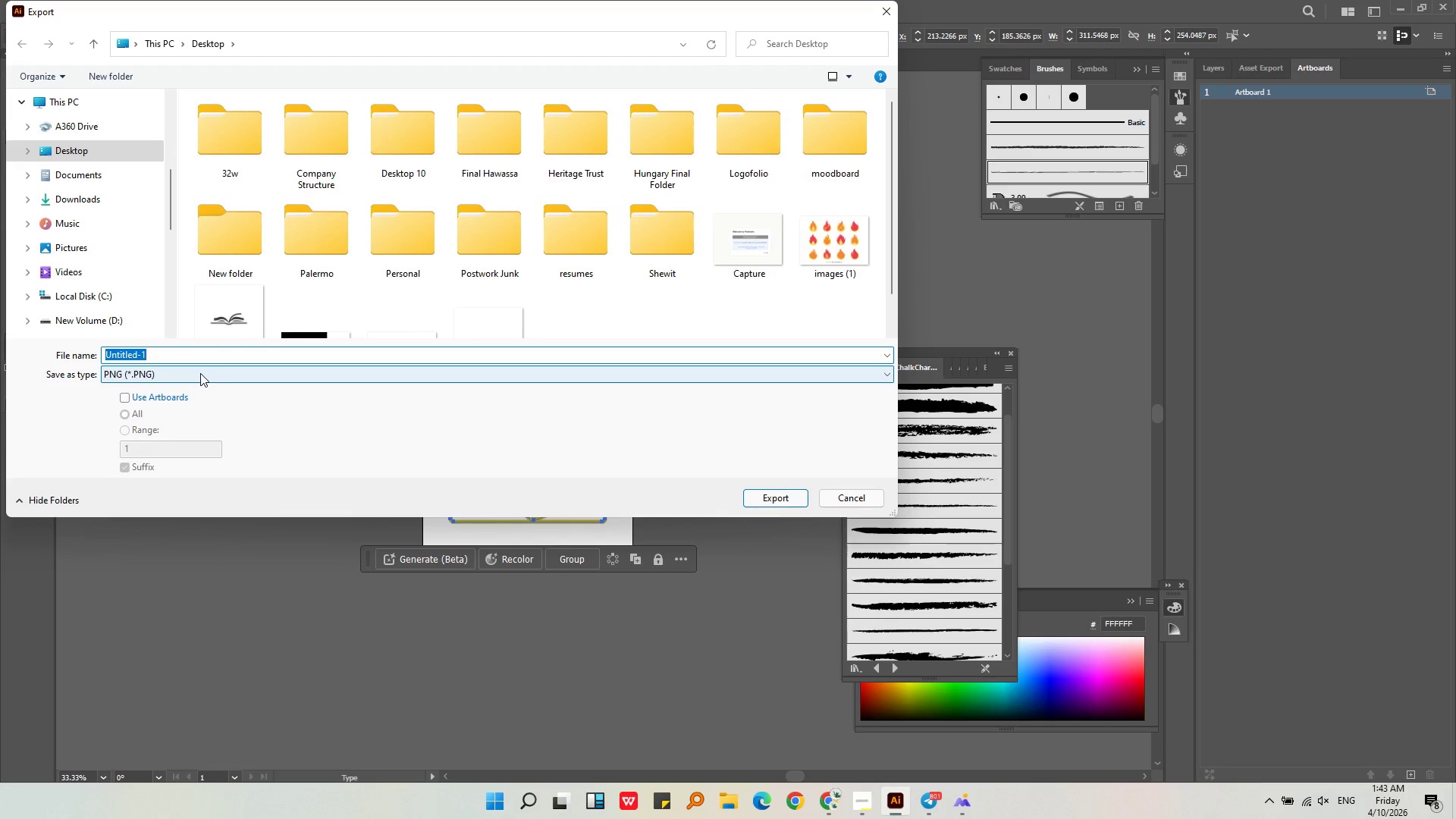 
left_click([180, 357])
 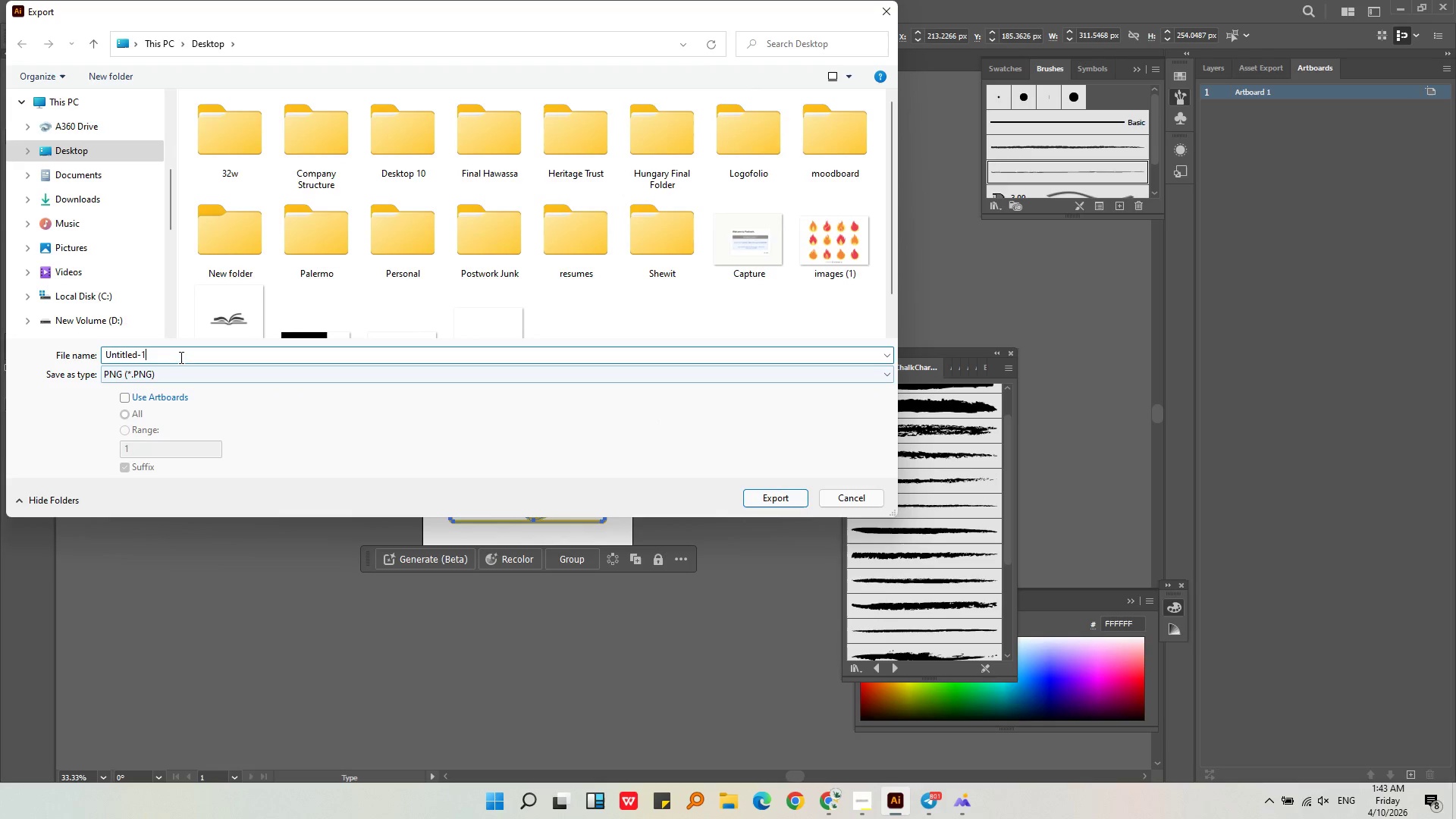 
left_click_drag(start_coordinate=[180, 357], to_coordinate=[65, 352])
 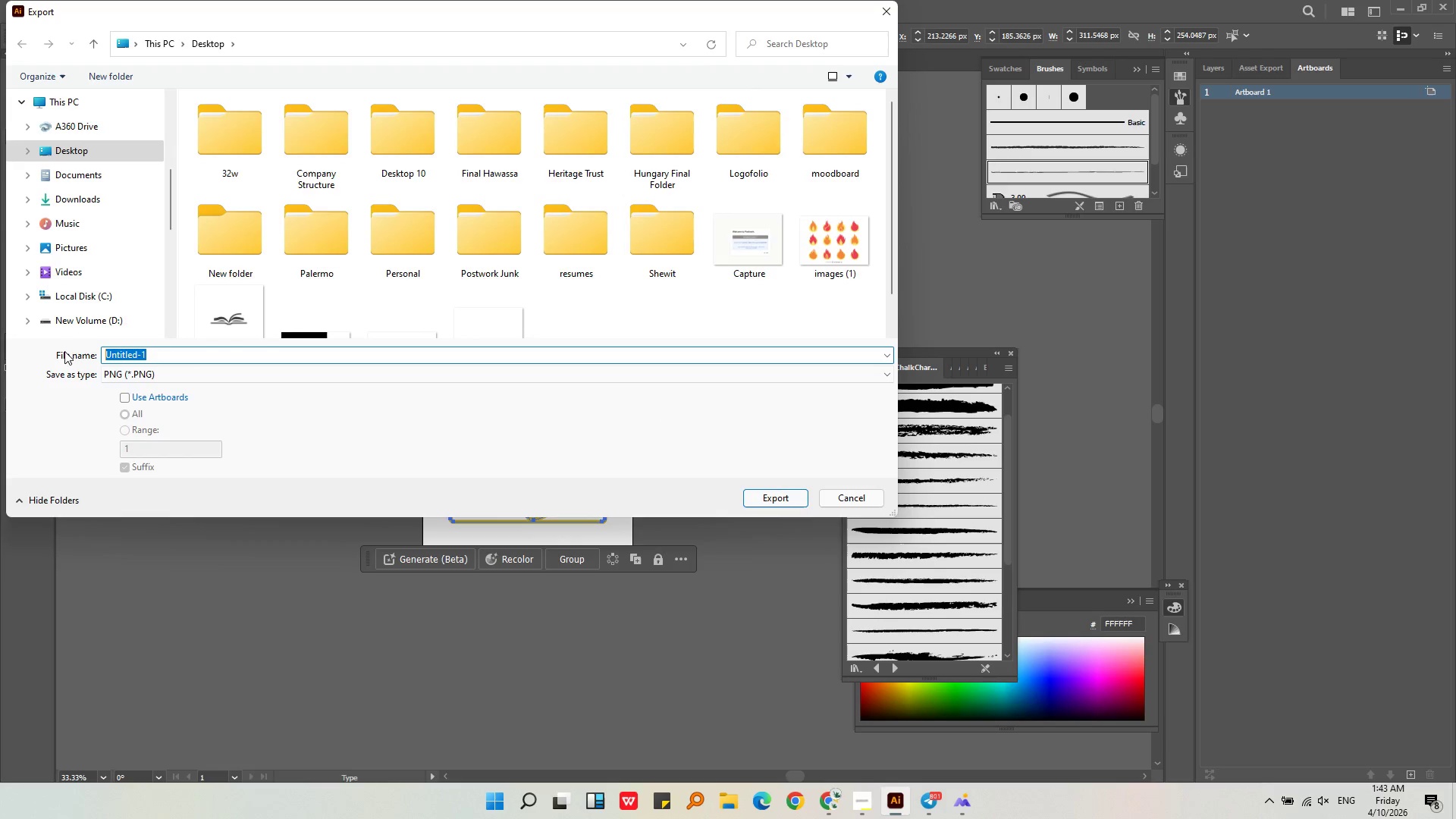 
key(Control+V)
 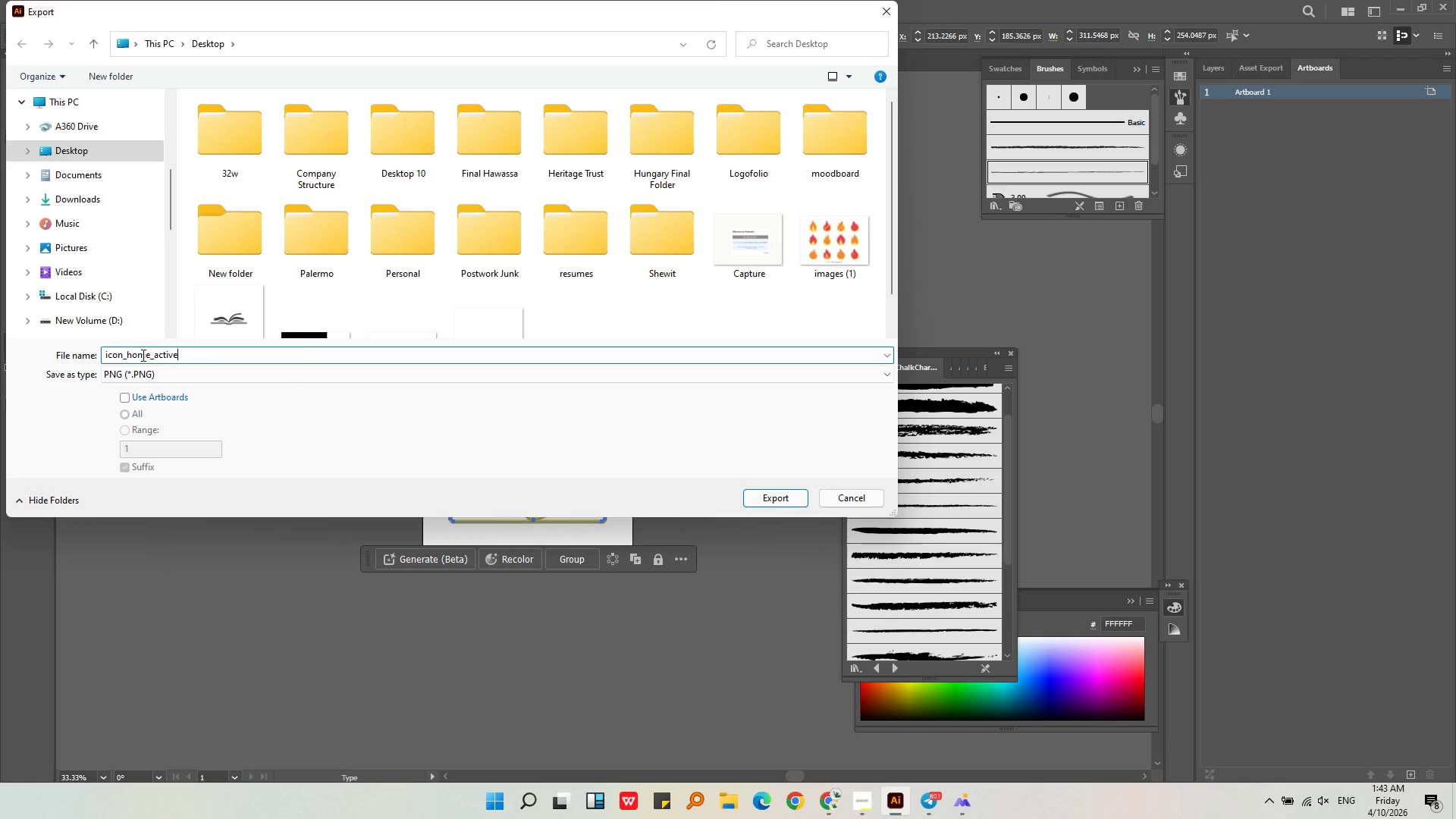 
left_click([149, 356])
 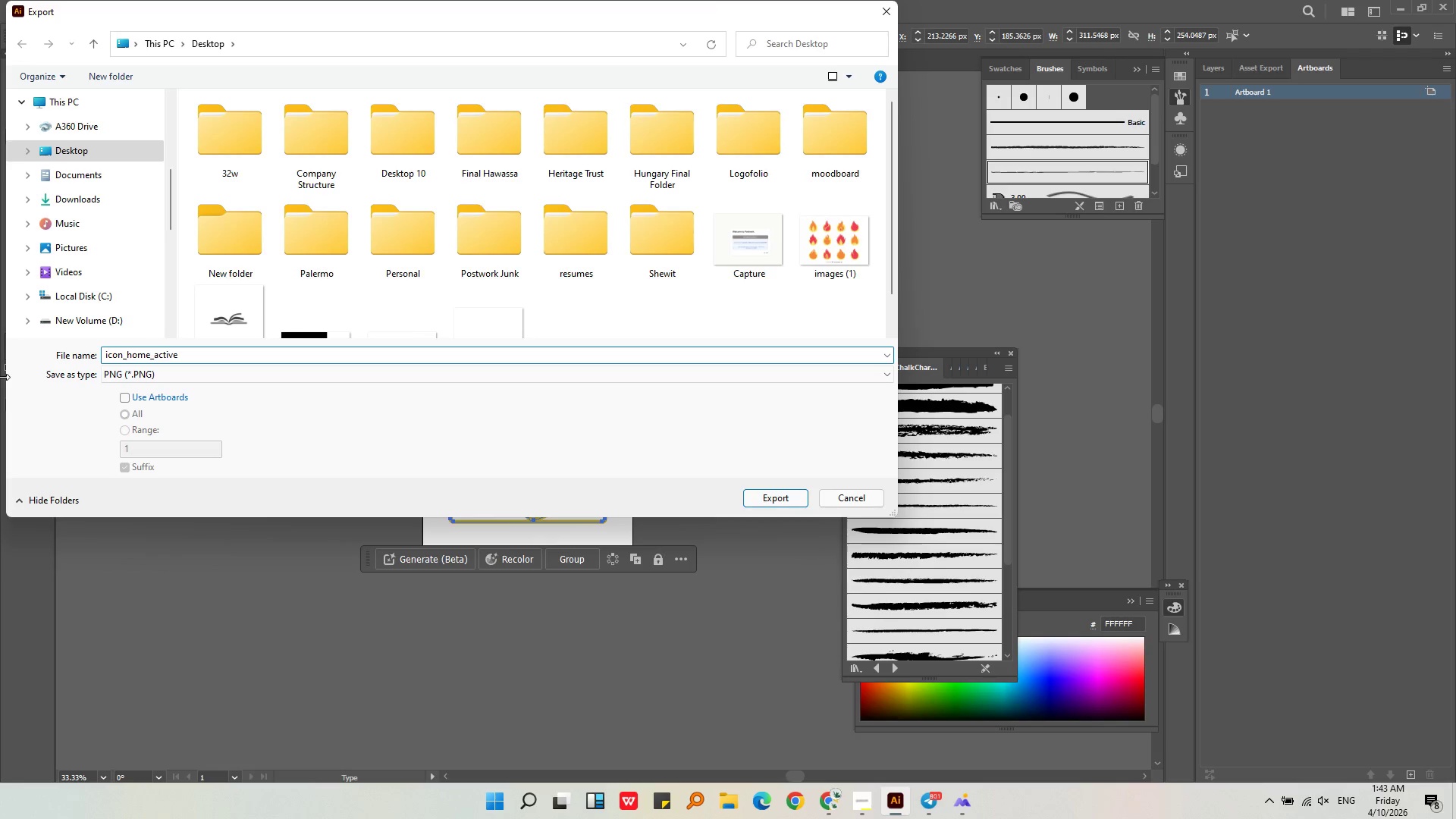 
key(Backspace)
key(Backspace)
key(Backspace)
key(Backspace)
type(journal)
 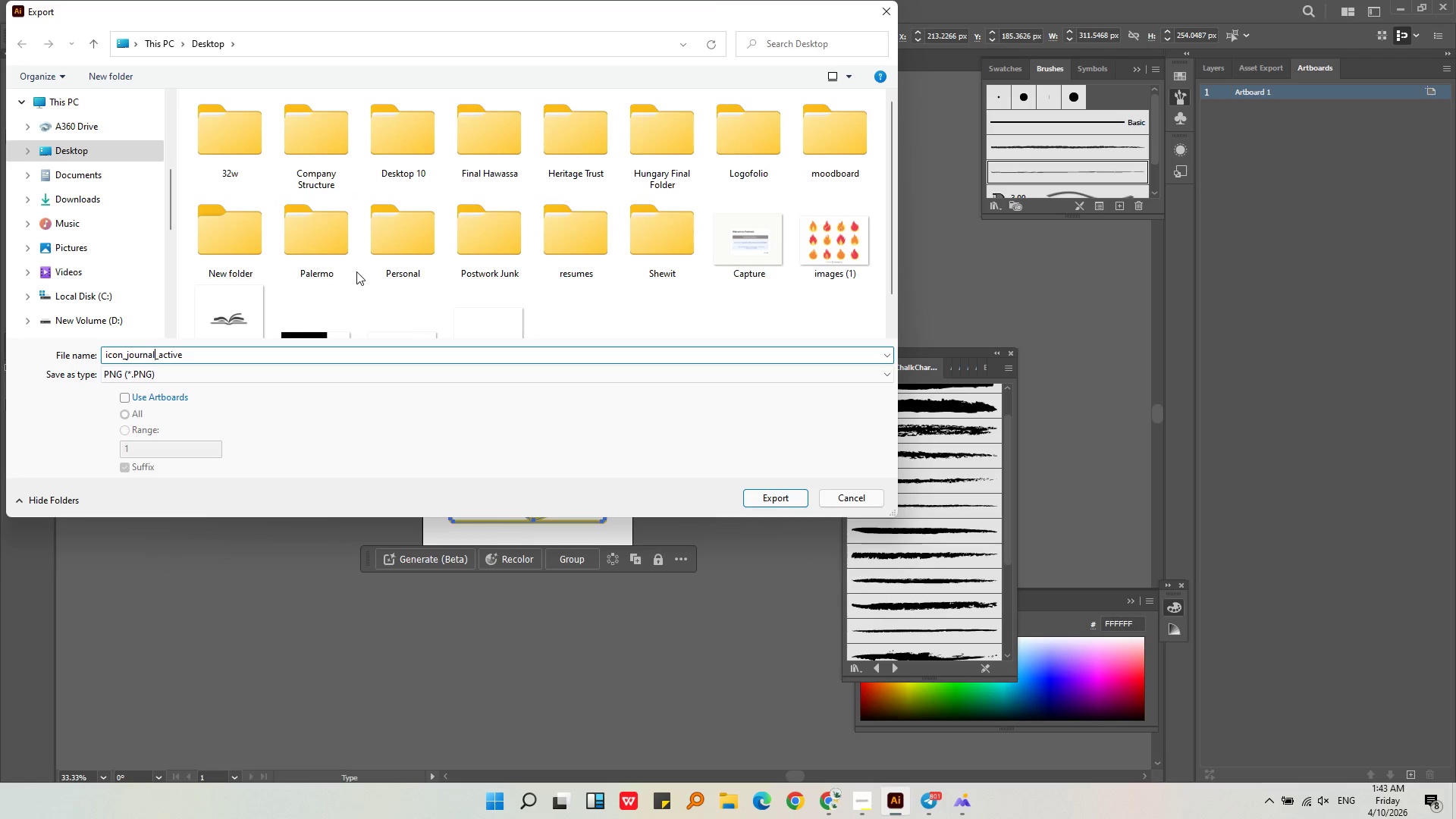 
scroll: coordinate [356, 271], scroll_direction: down, amount: 1.0